 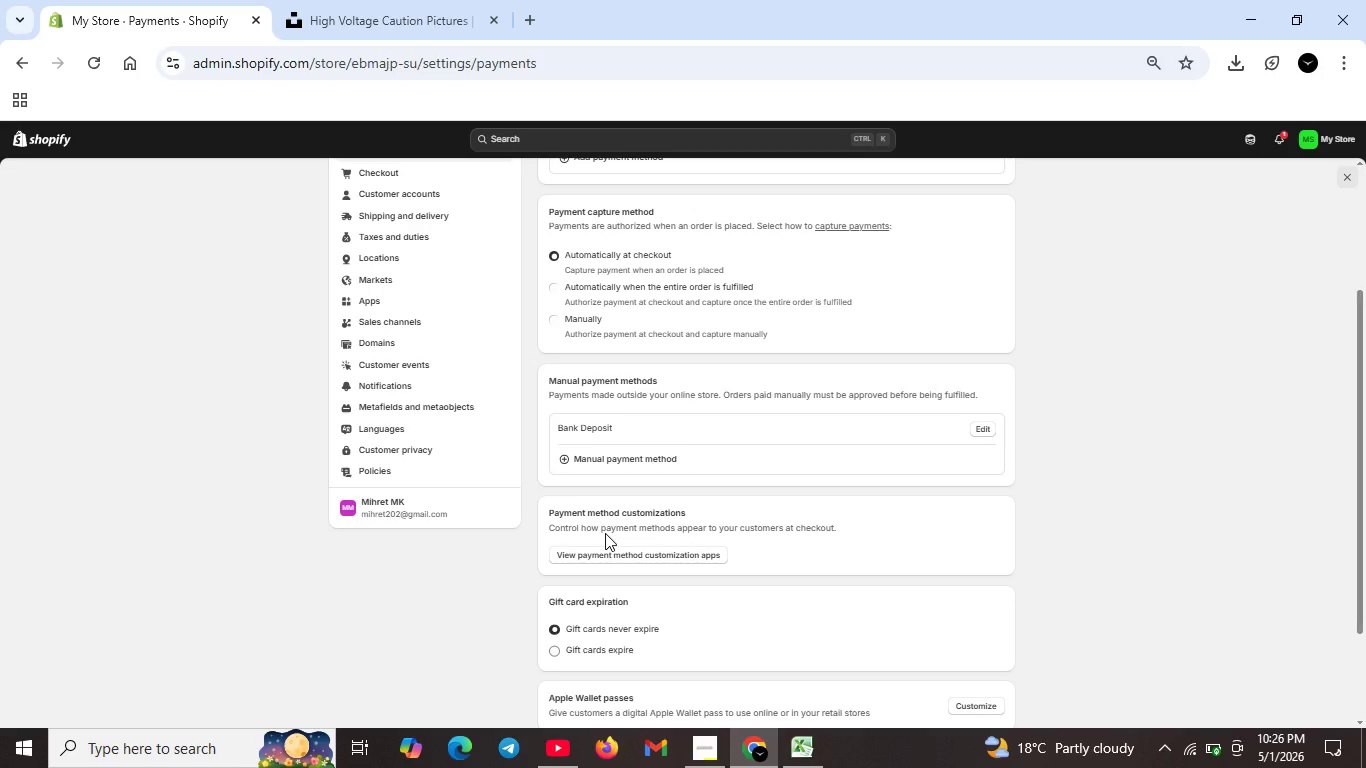 
scroll: coordinate [614, 509], scroll_direction: up, amount: 2.0
 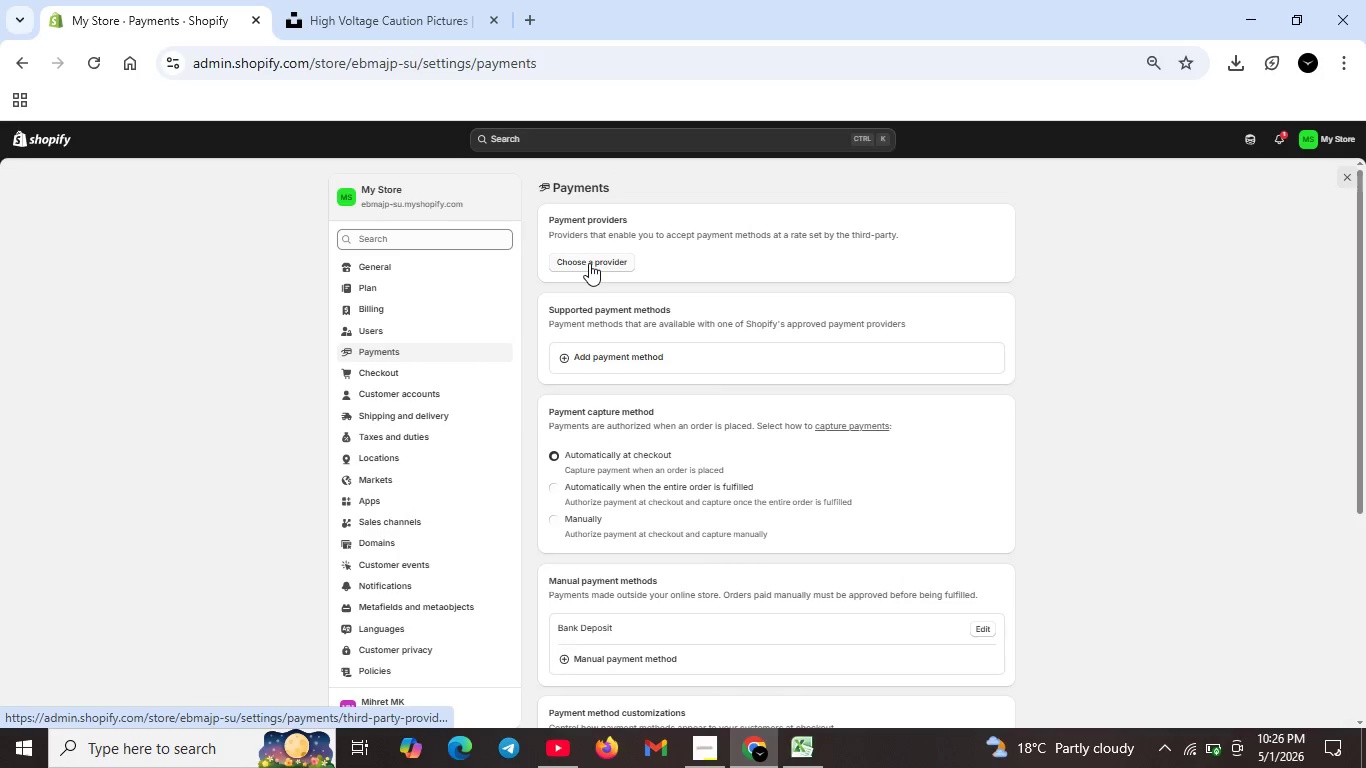 
left_click([589, 263])
 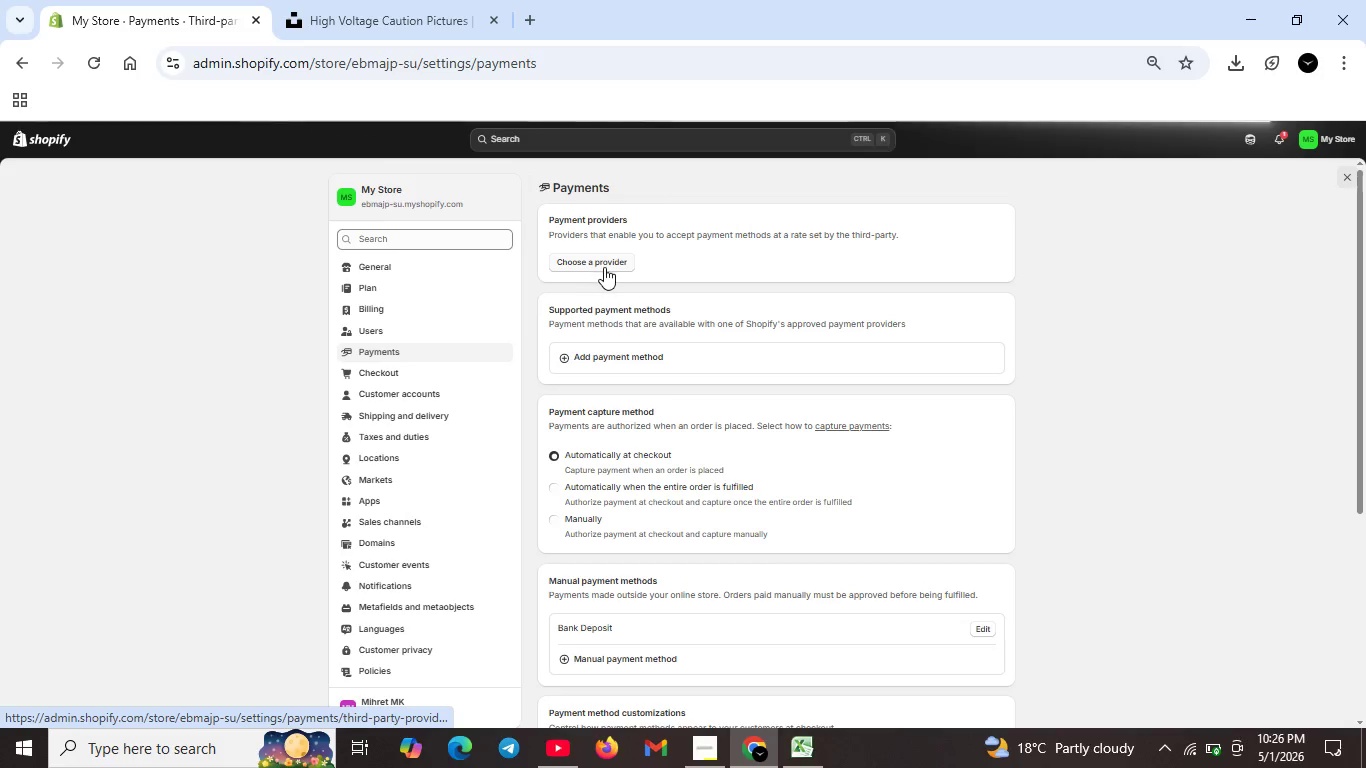 
wait(6.11)
 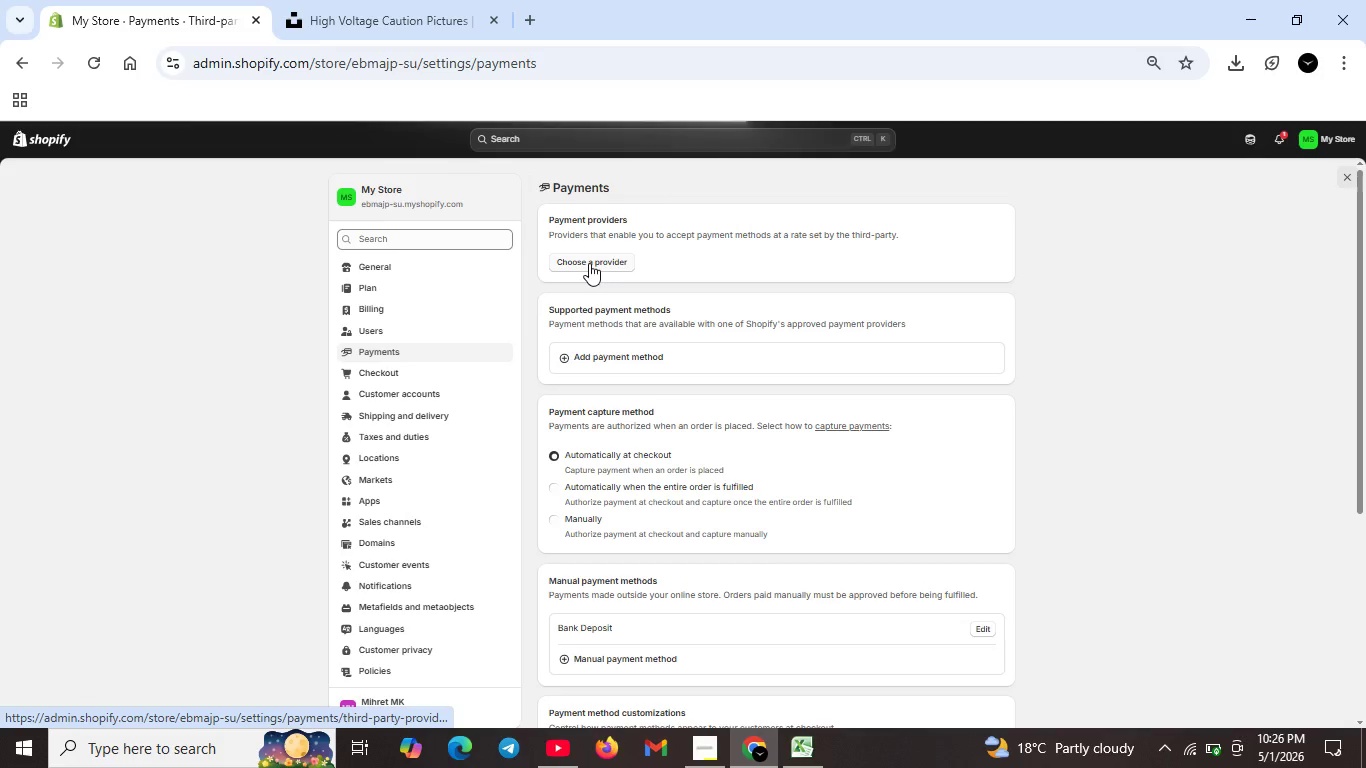 
scroll: coordinate [671, 345], scroll_direction: down, amount: 2.0
 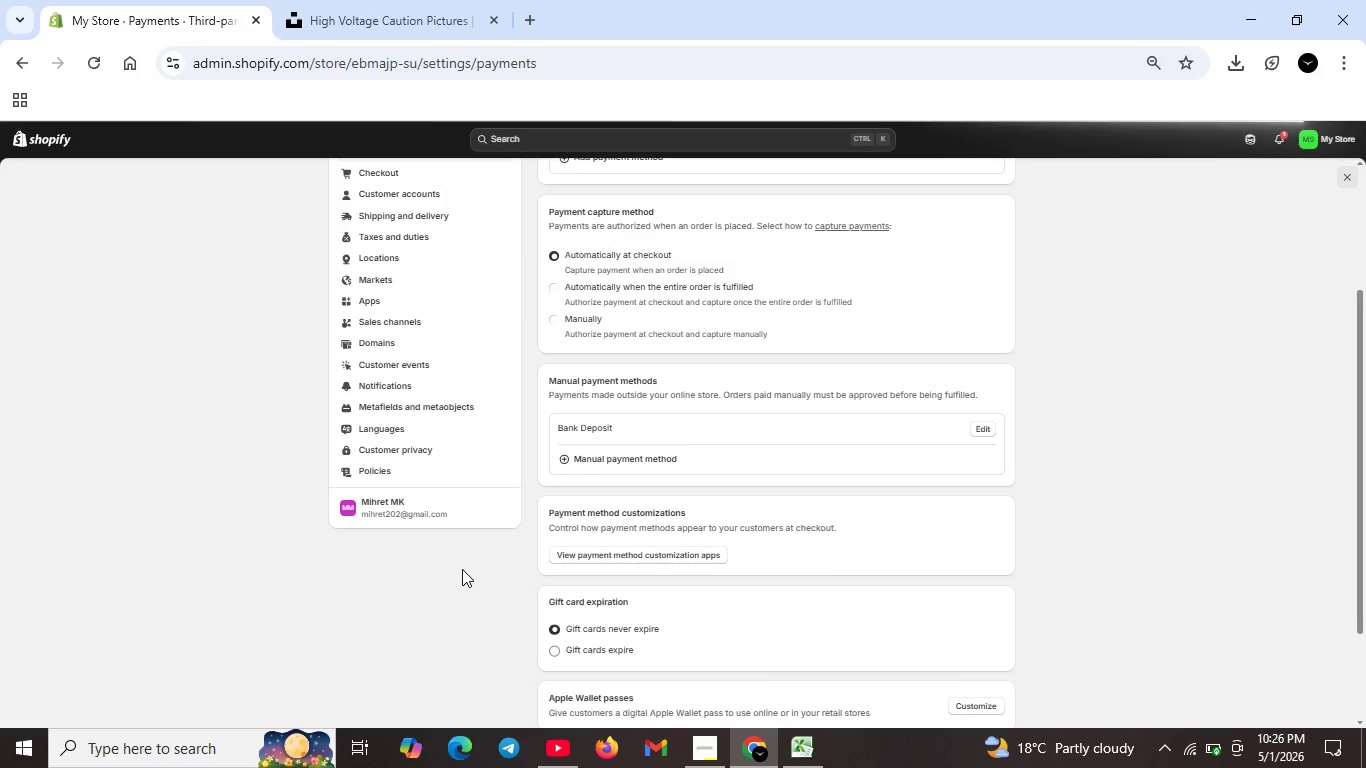 
scroll: coordinate [628, 594], scroll_direction: up, amount: 2.0
 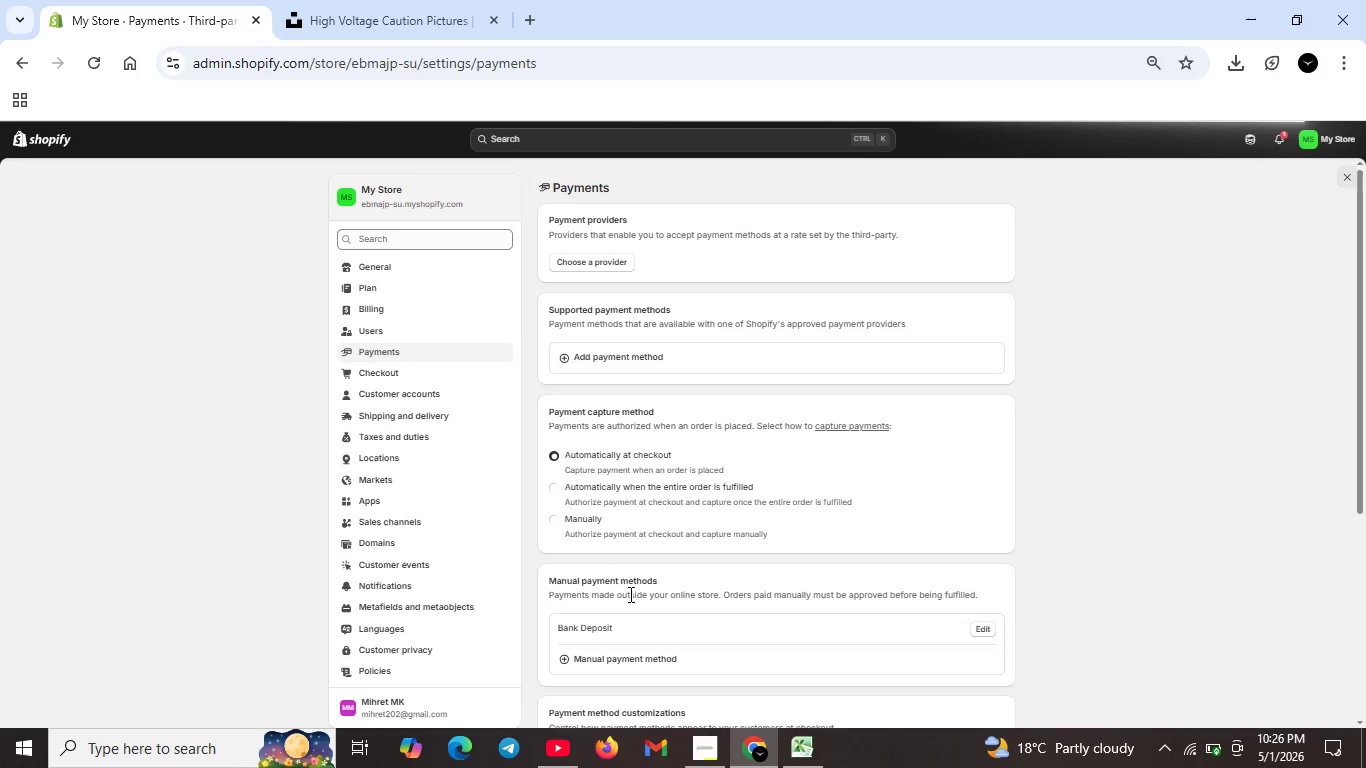 
wait(12.79)
 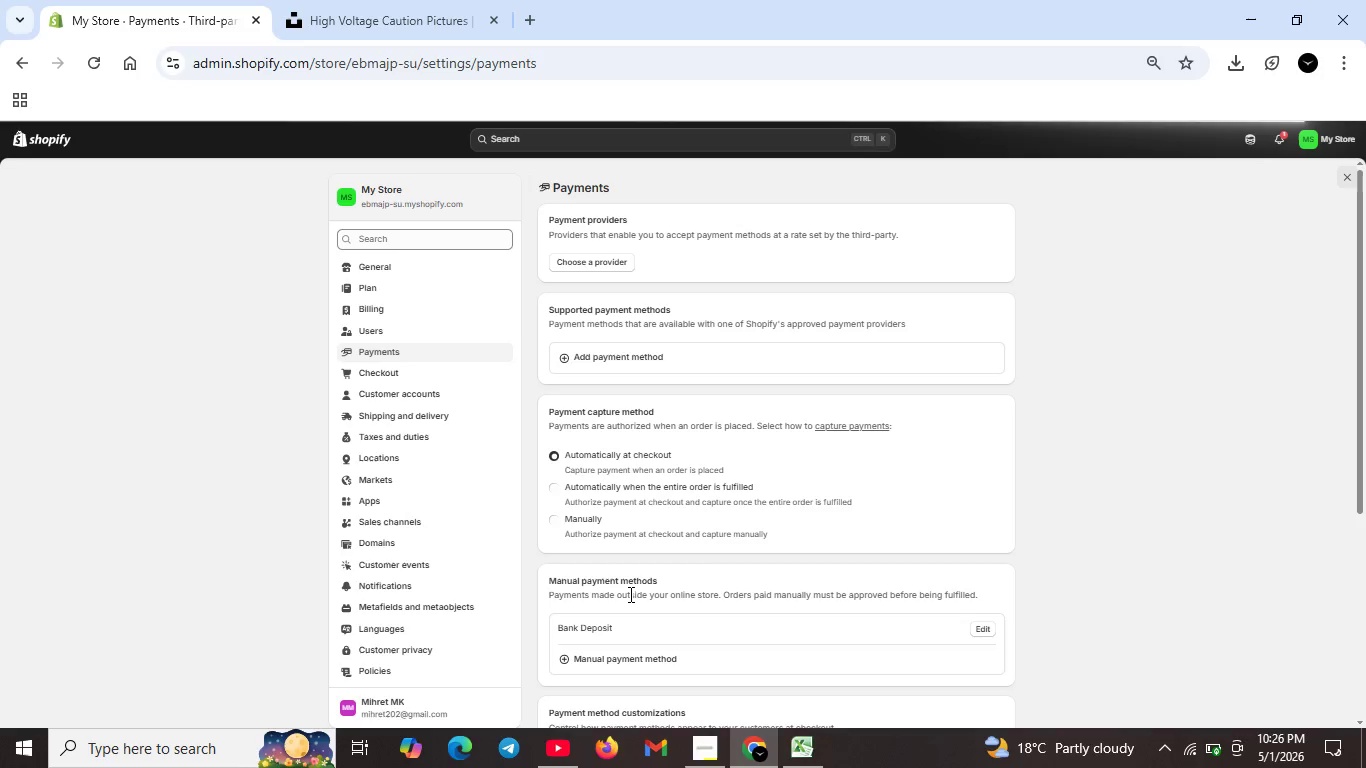 
scroll: coordinate [687, 532], scroll_direction: down, amount: 4.0
 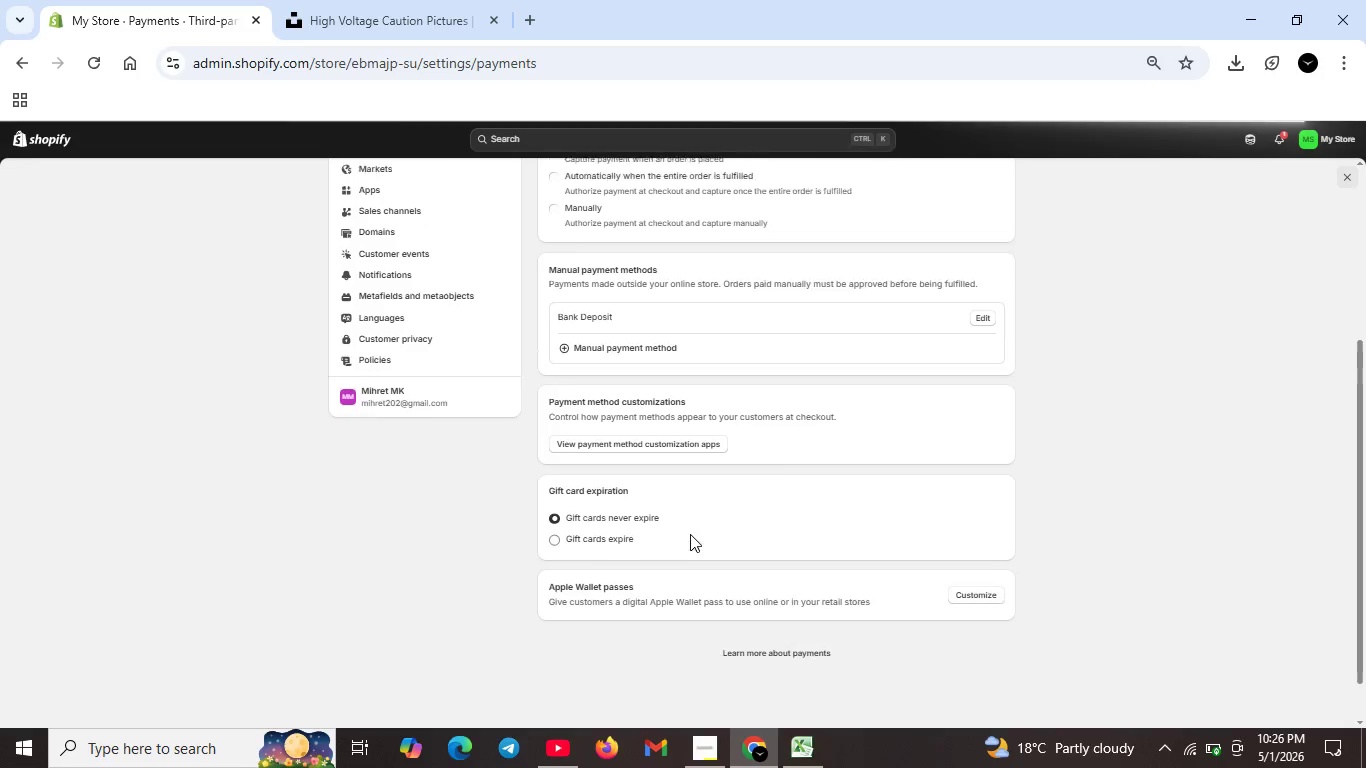 
scroll: coordinate [690, 534], scroll_direction: up, amount: 1.0
 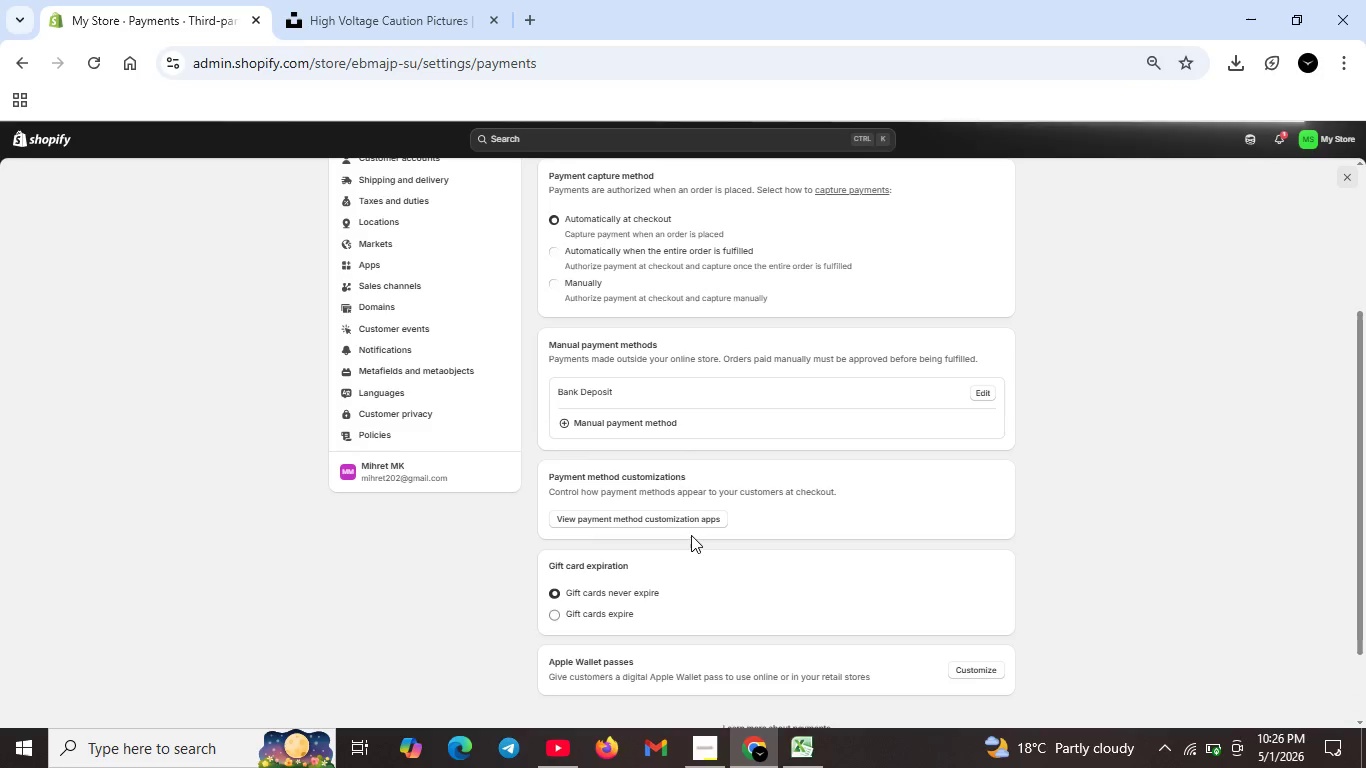 
wait(8.79)
 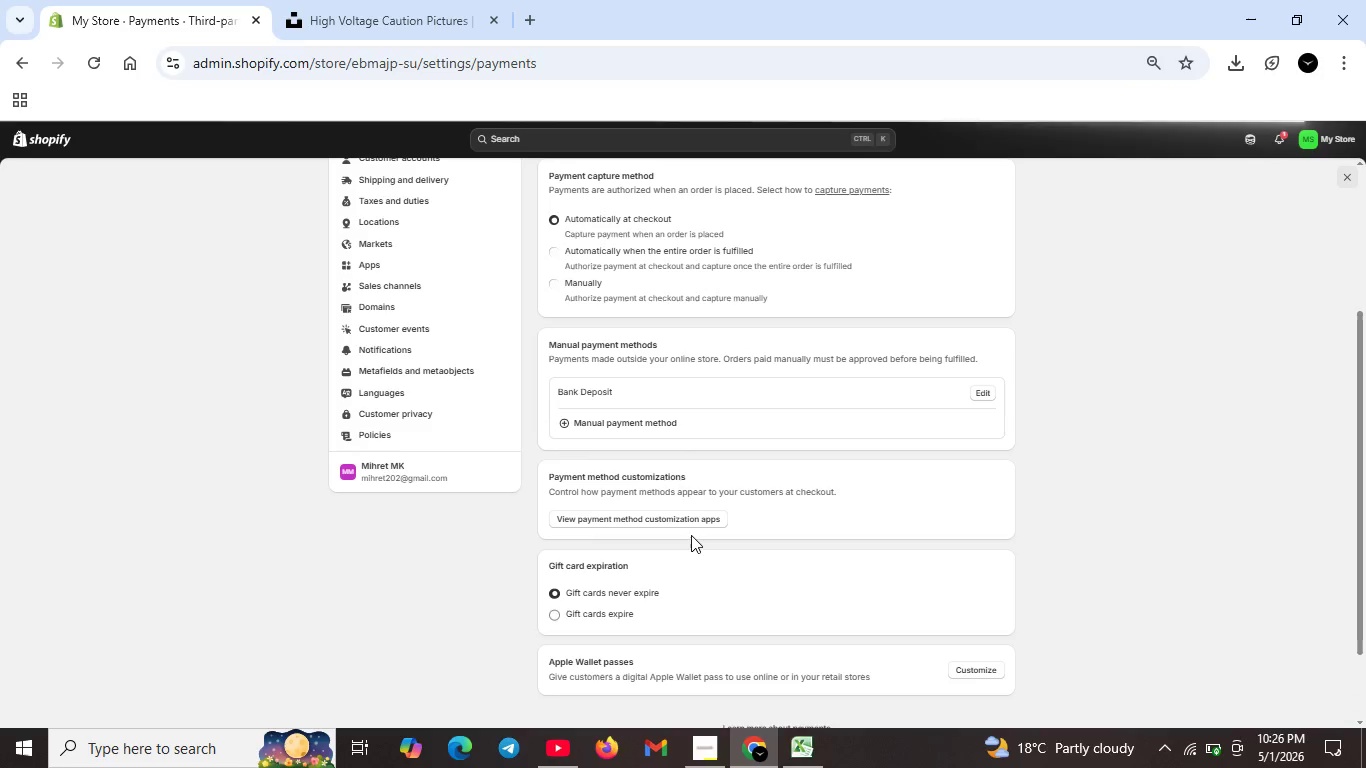 
scroll: coordinate [735, 533], scroll_direction: up, amount: 9.0
 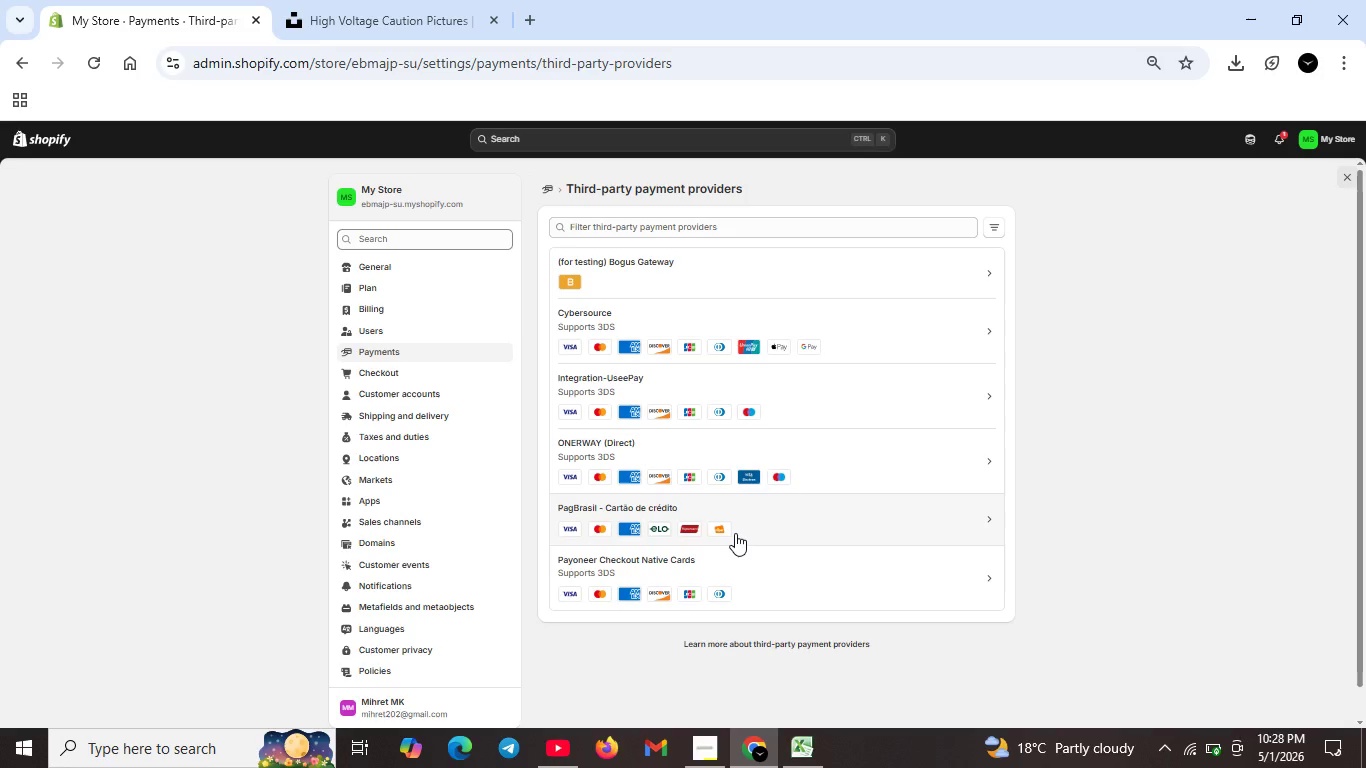 
wait(91.98)
 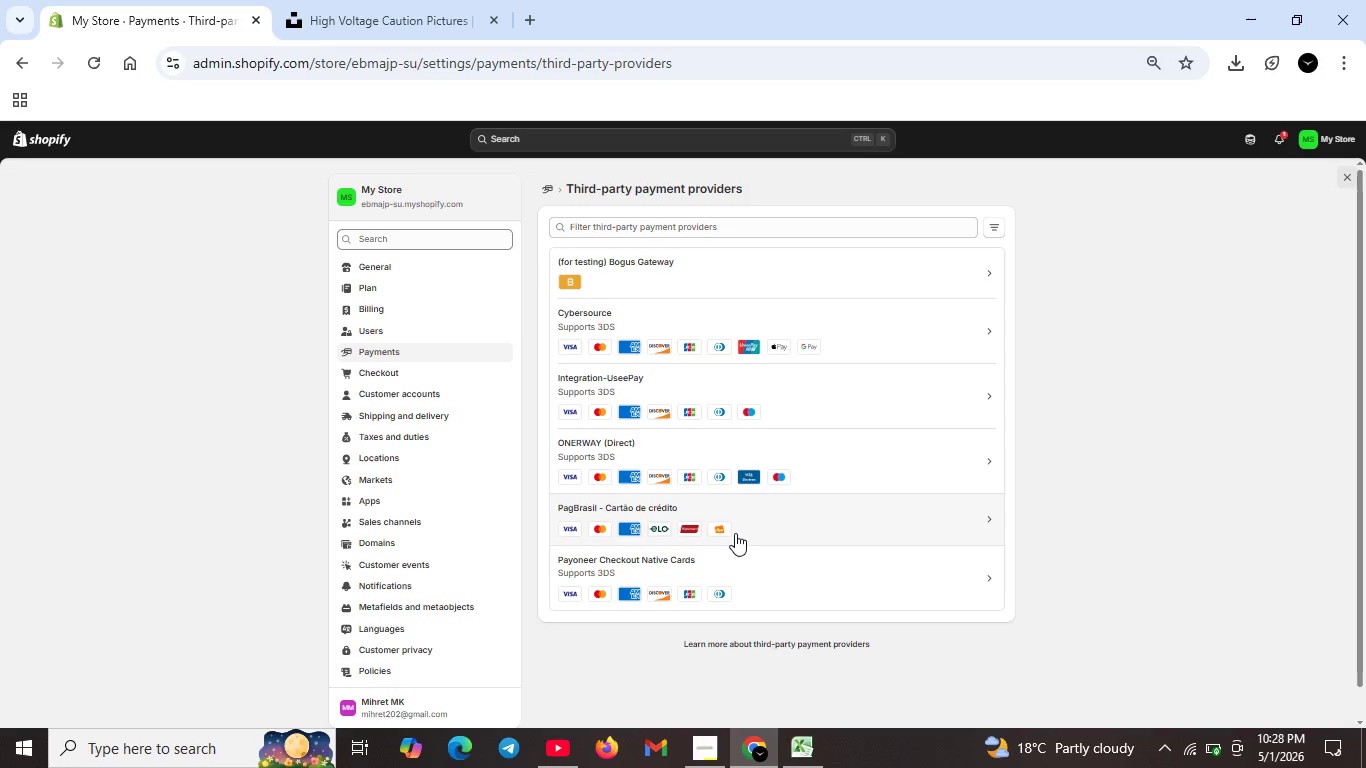 
left_click([549, 186])
 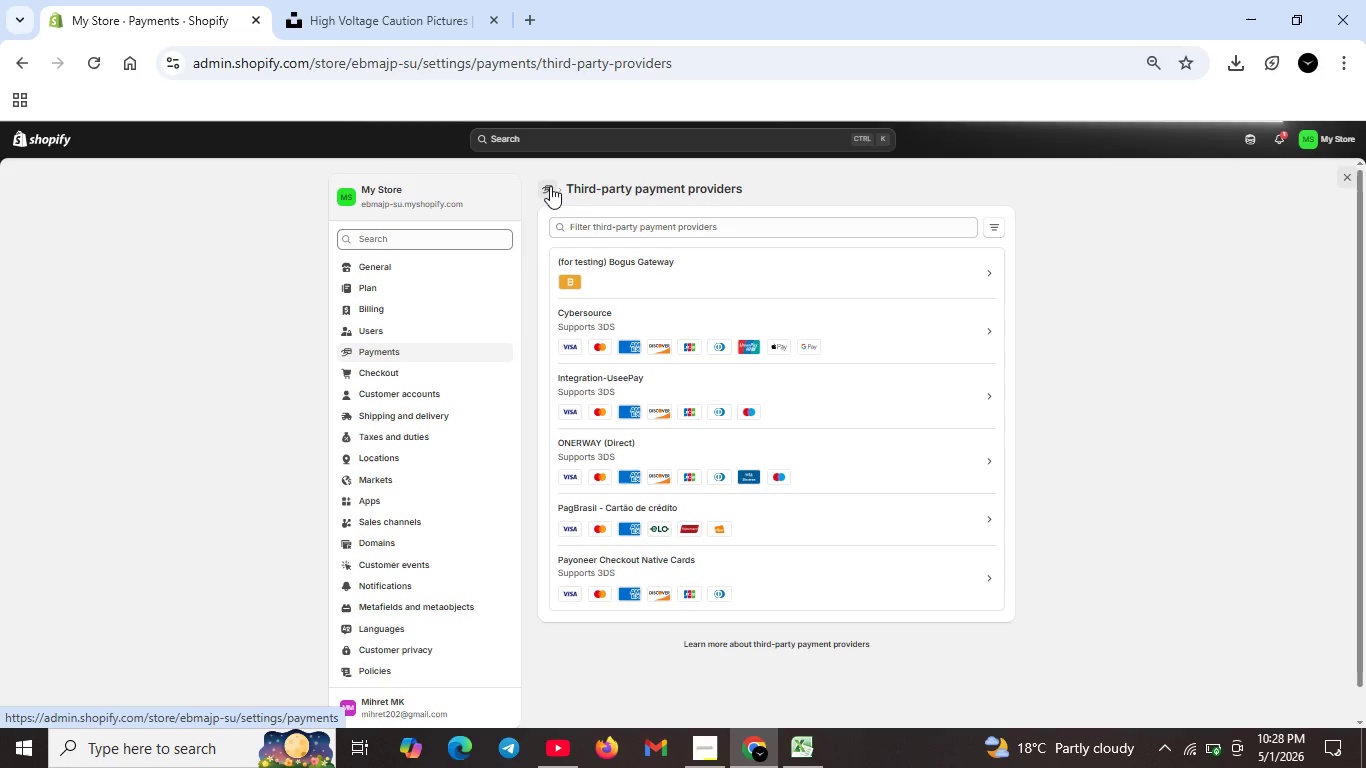 
wait(10.22)
 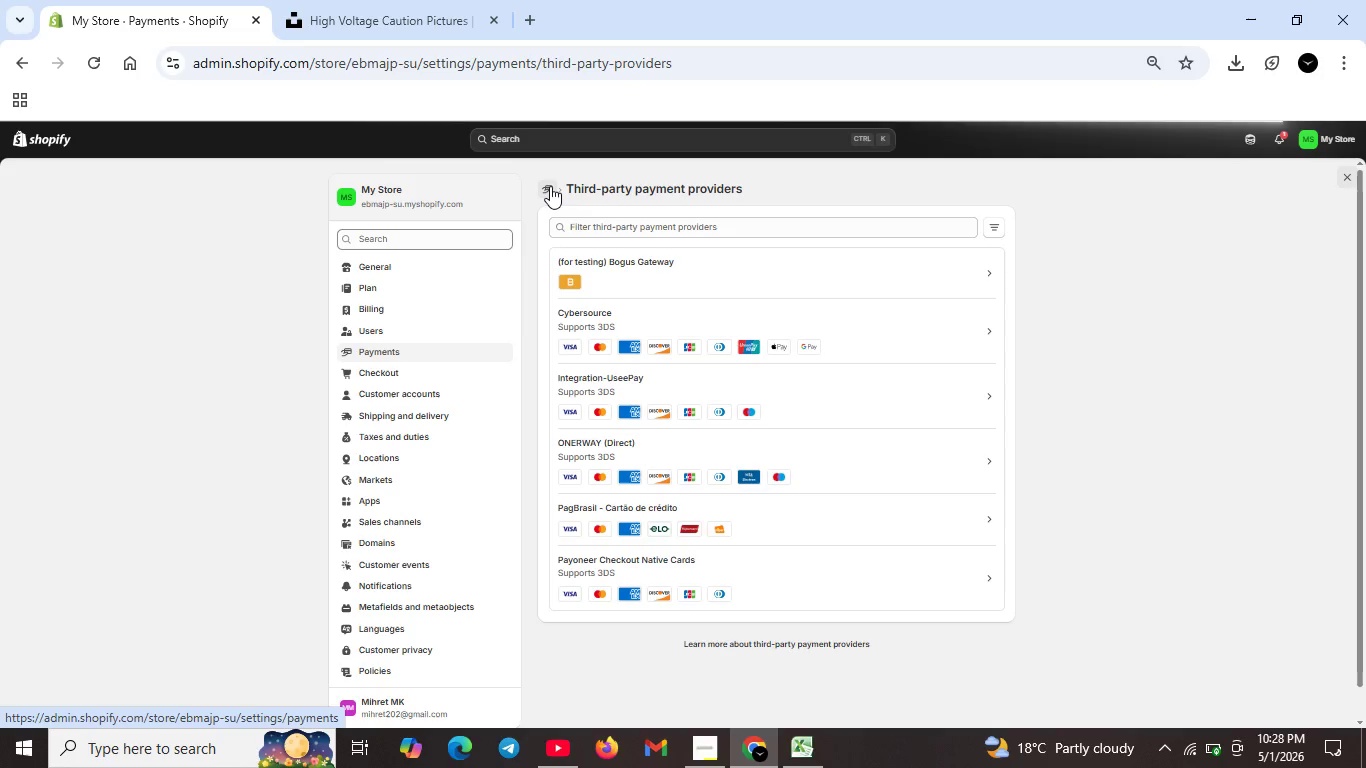 
left_click([22, 61])
 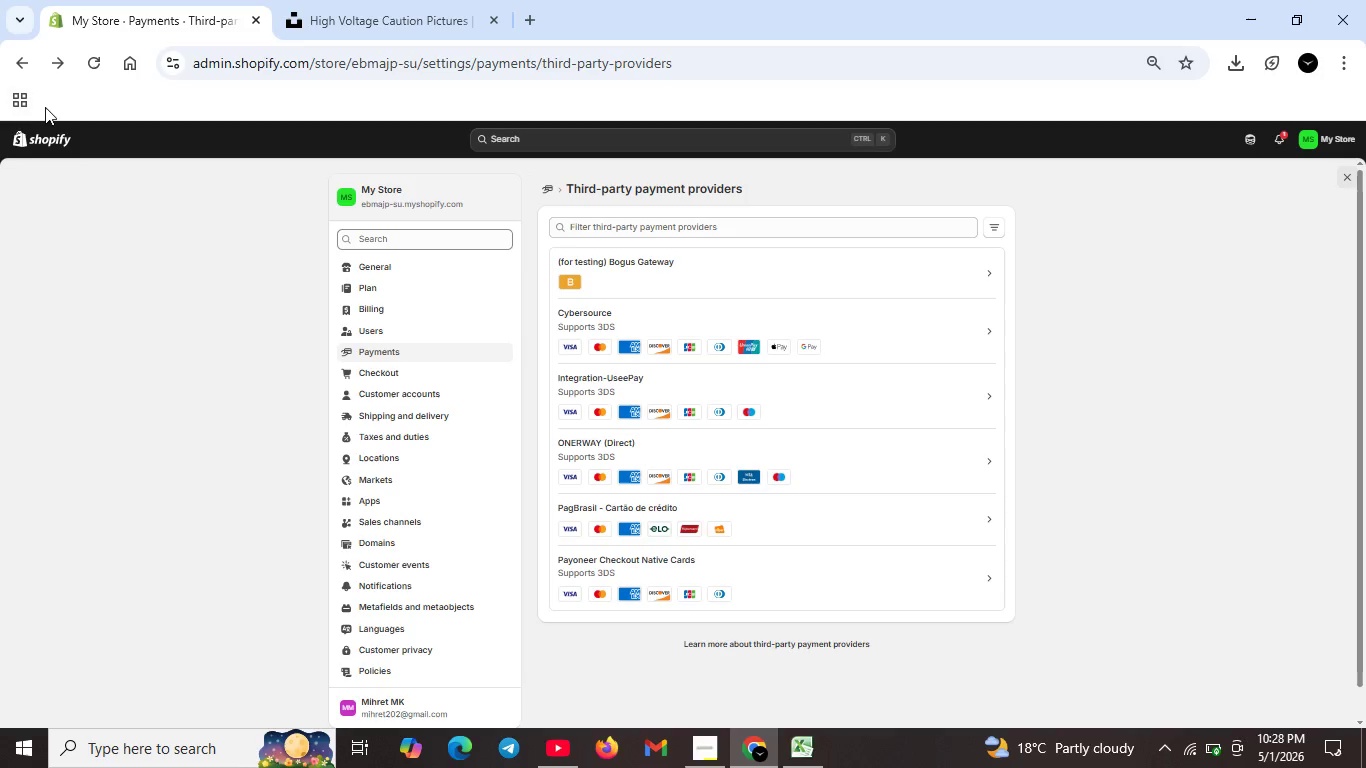 
wait(18.42)
 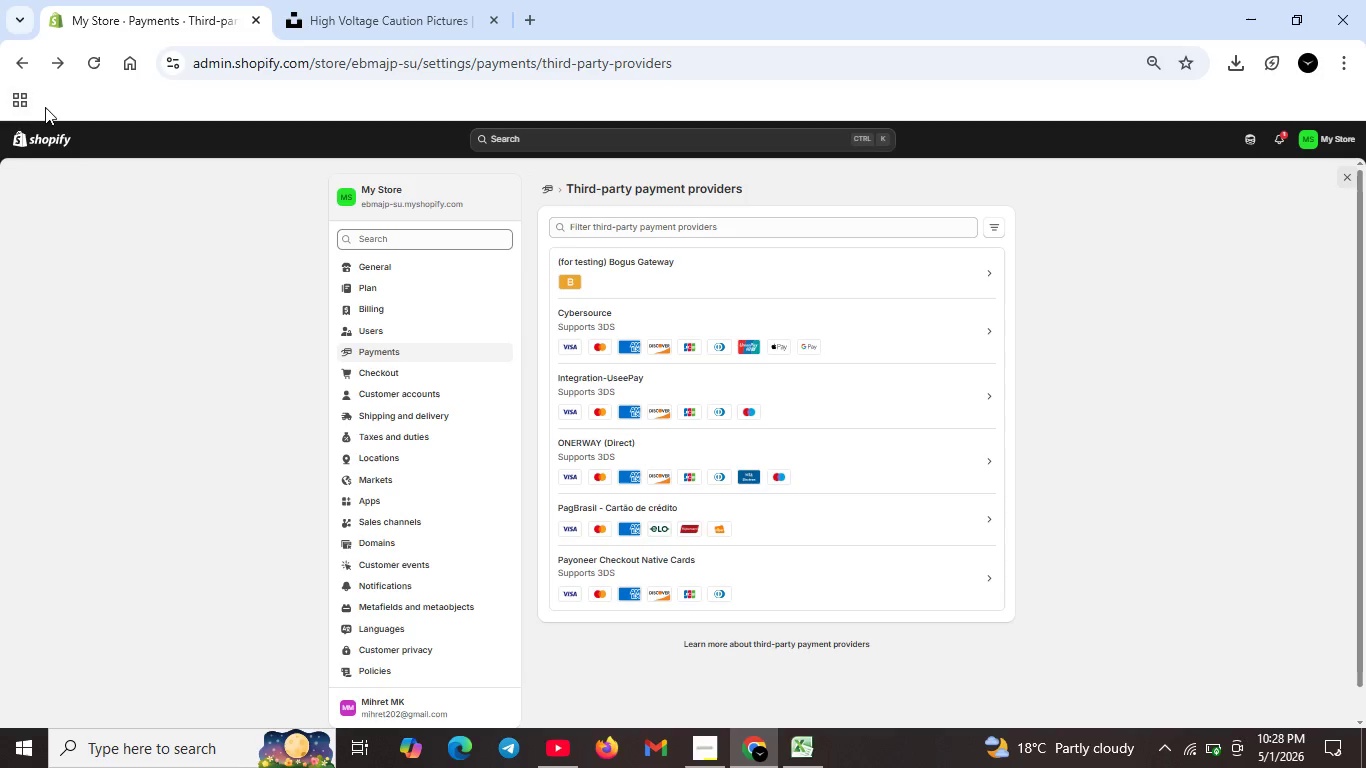 
left_click([400, 350])
 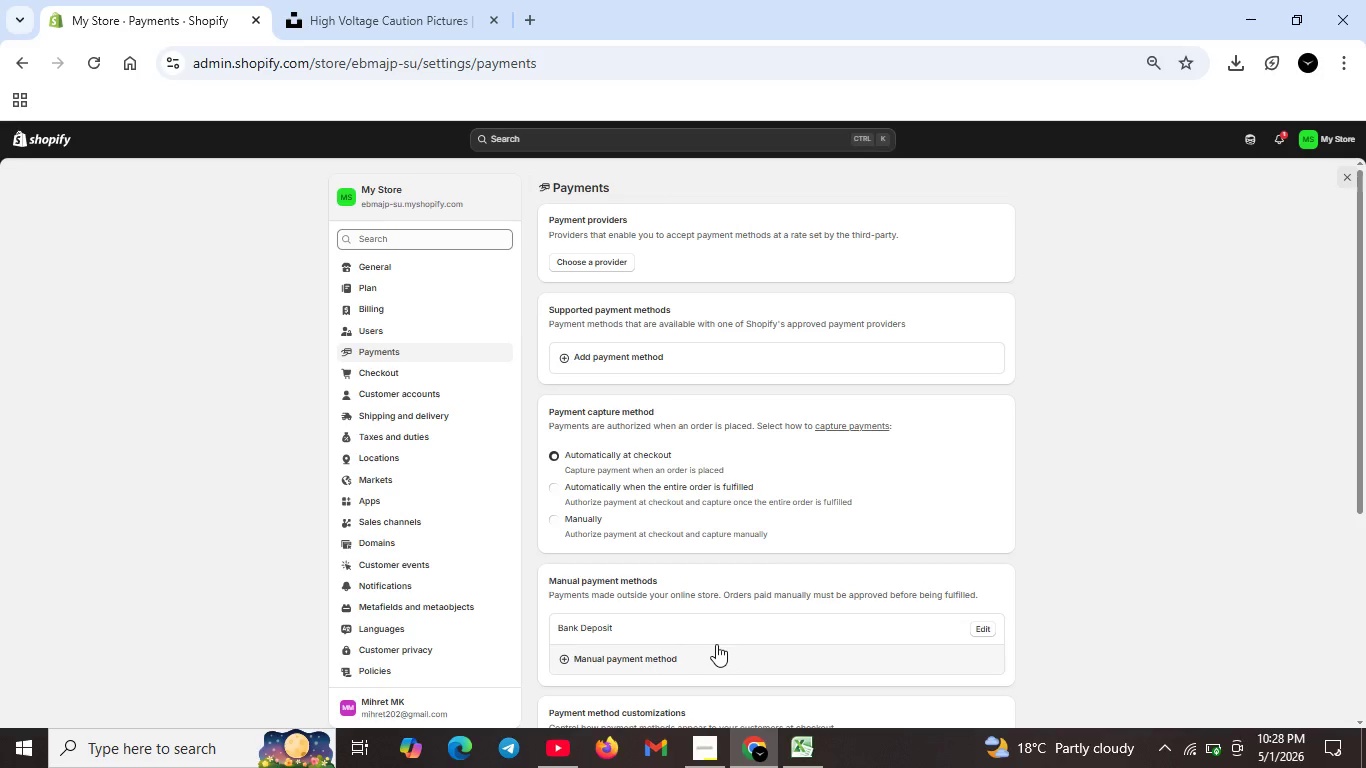 
wait(6.19)
 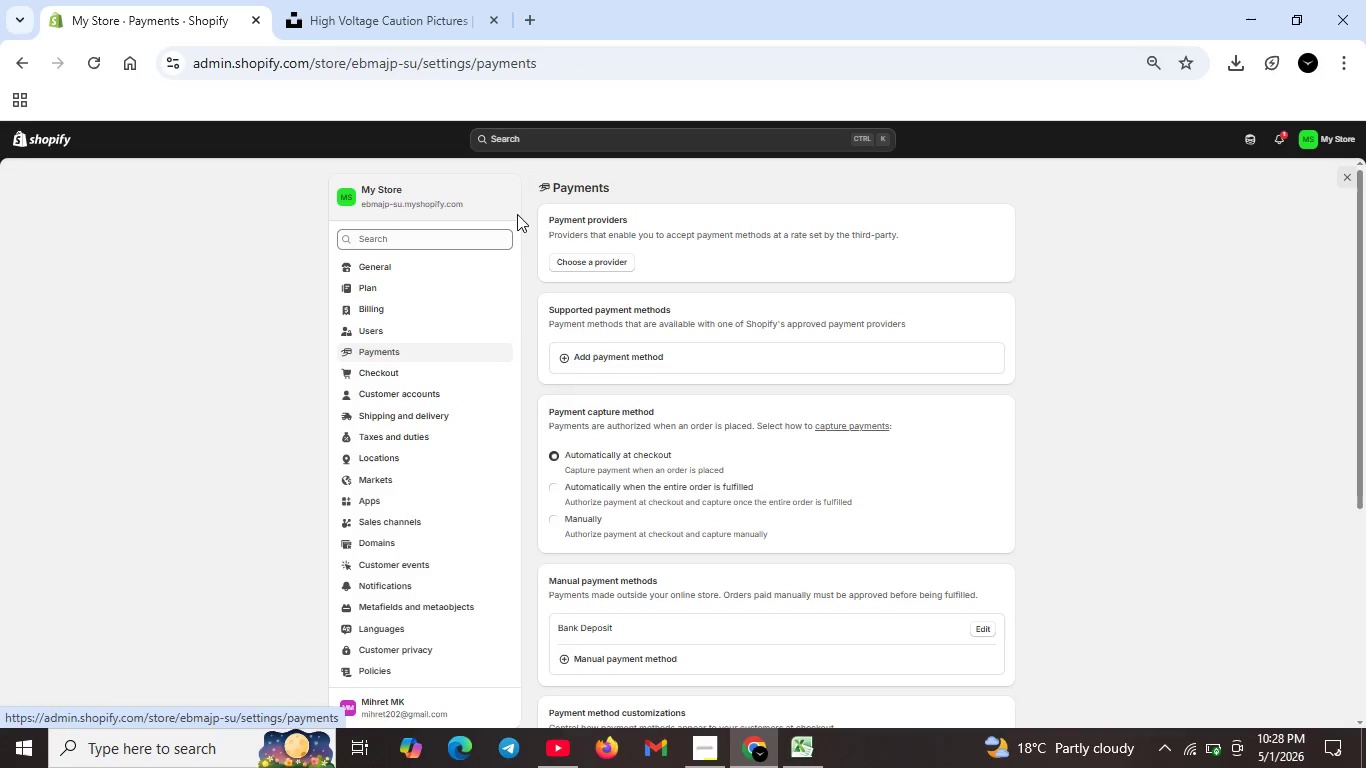 
scroll: coordinate [782, 638], scroll_direction: down, amount: 1.0
 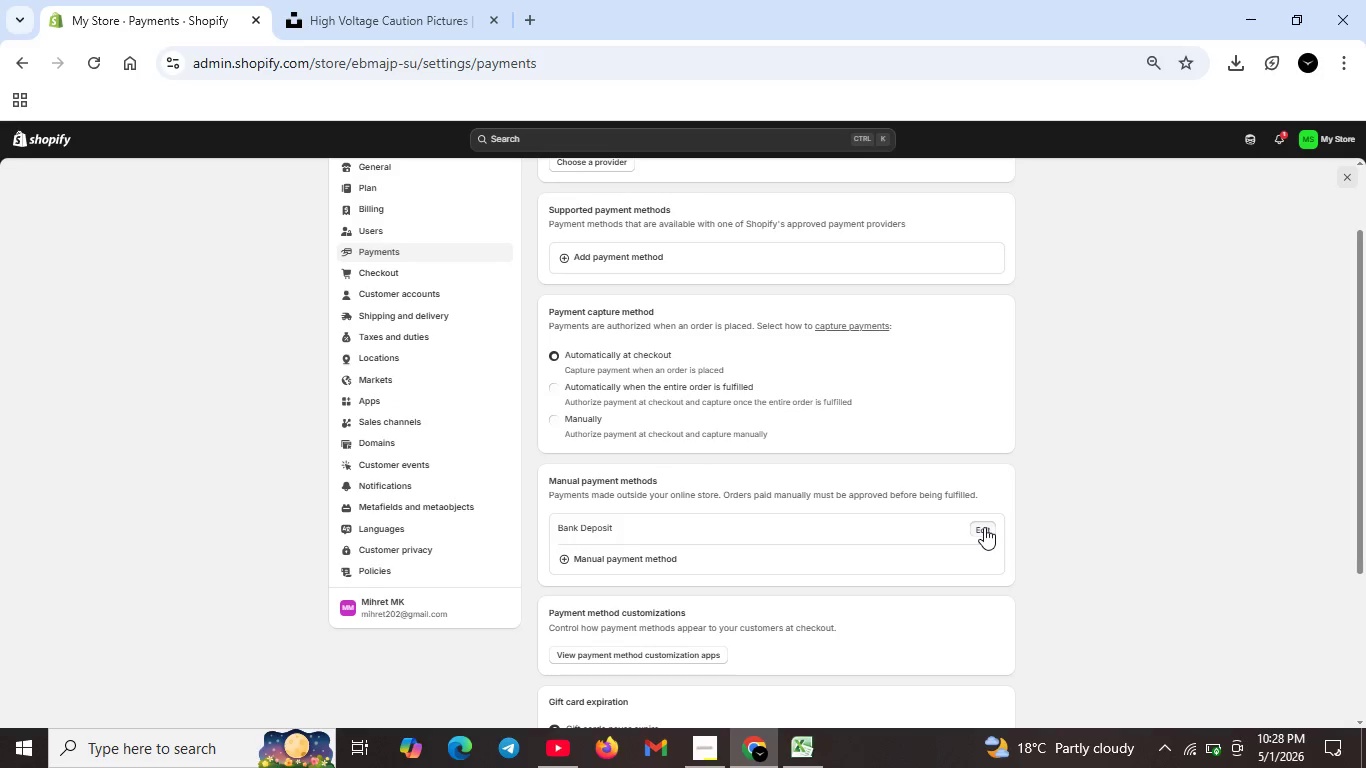 
left_click([984, 527])
 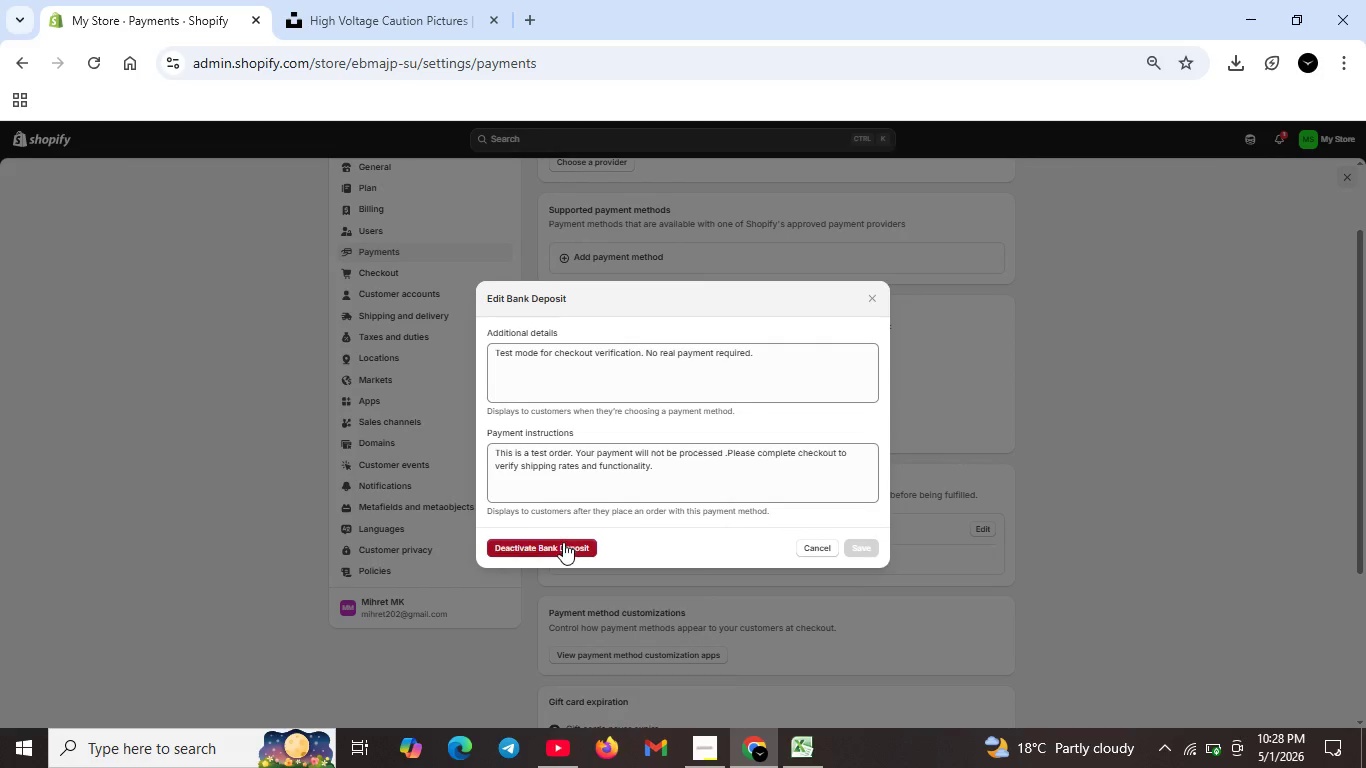 
left_click([562, 542])
 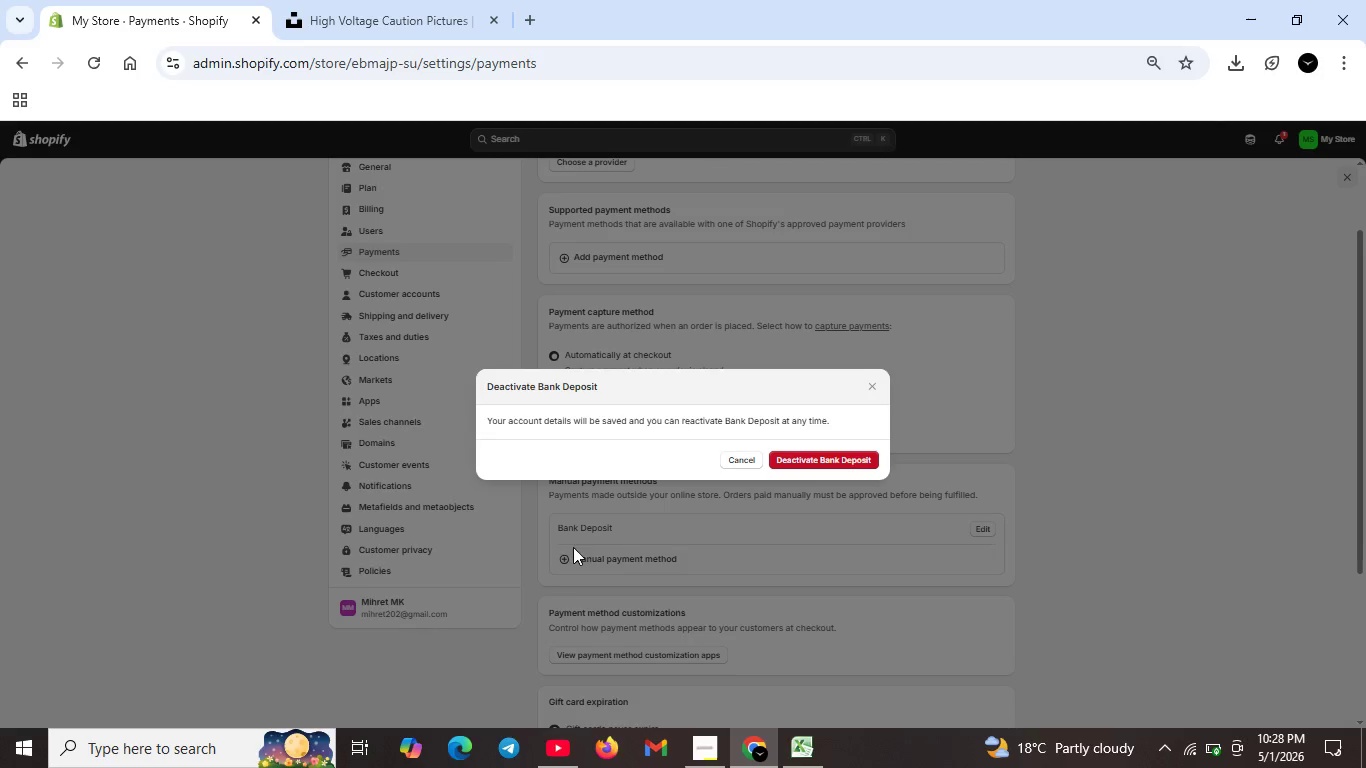 
wait(6.2)
 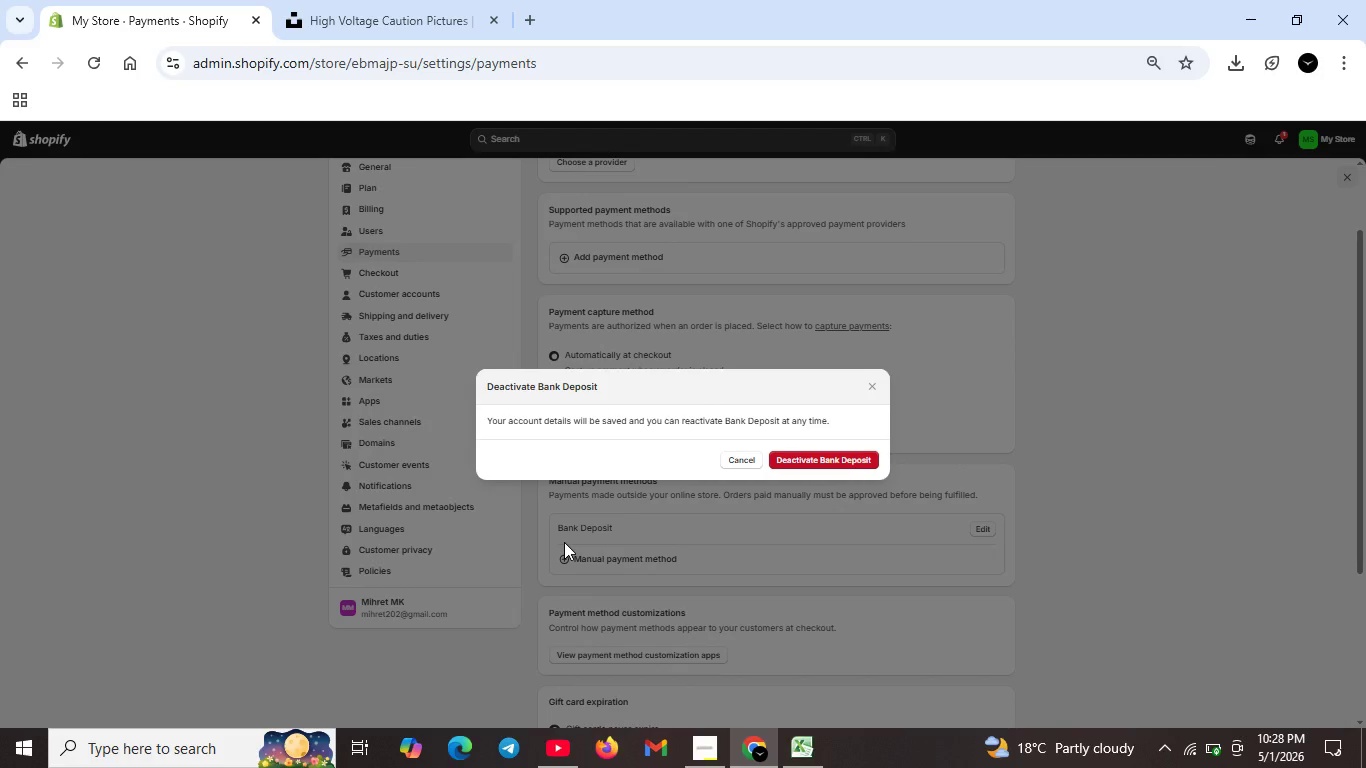 
left_click([812, 463])
 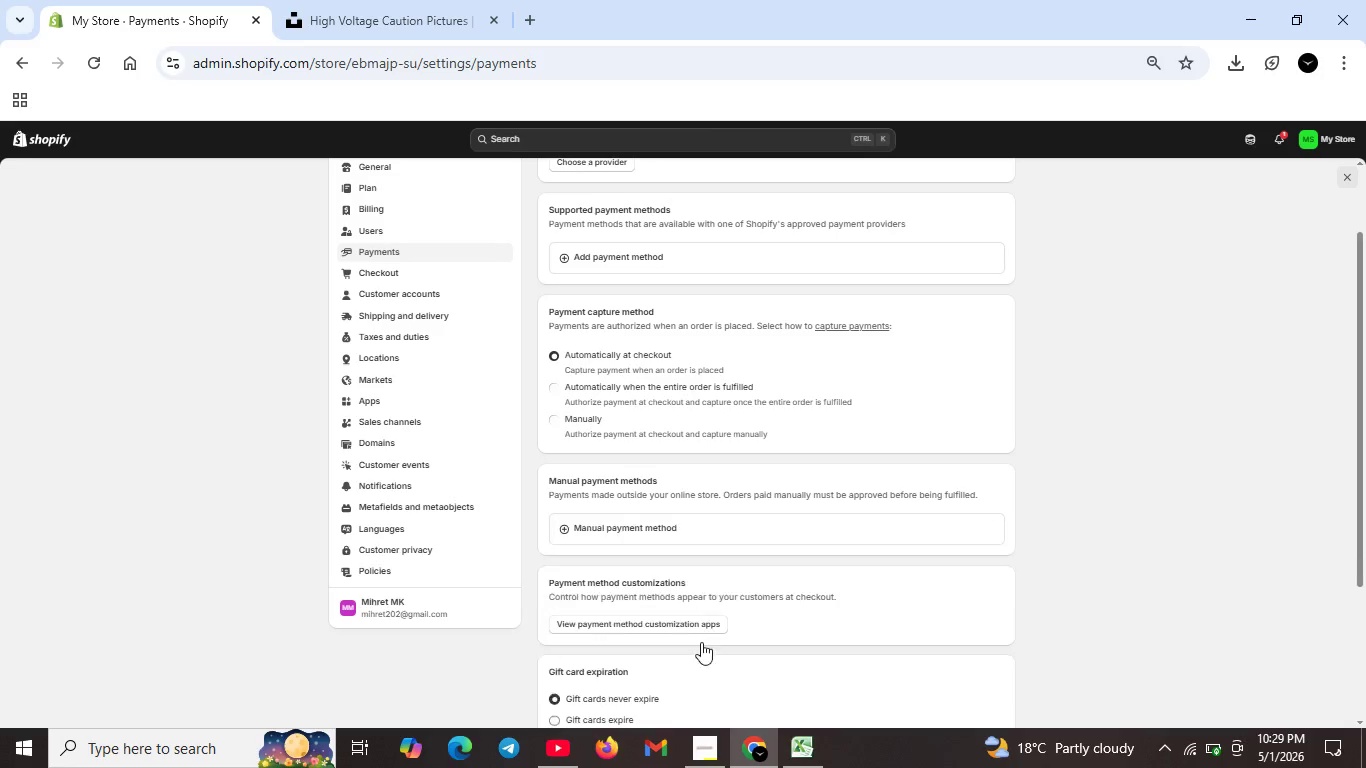 
left_click([707, 744])